 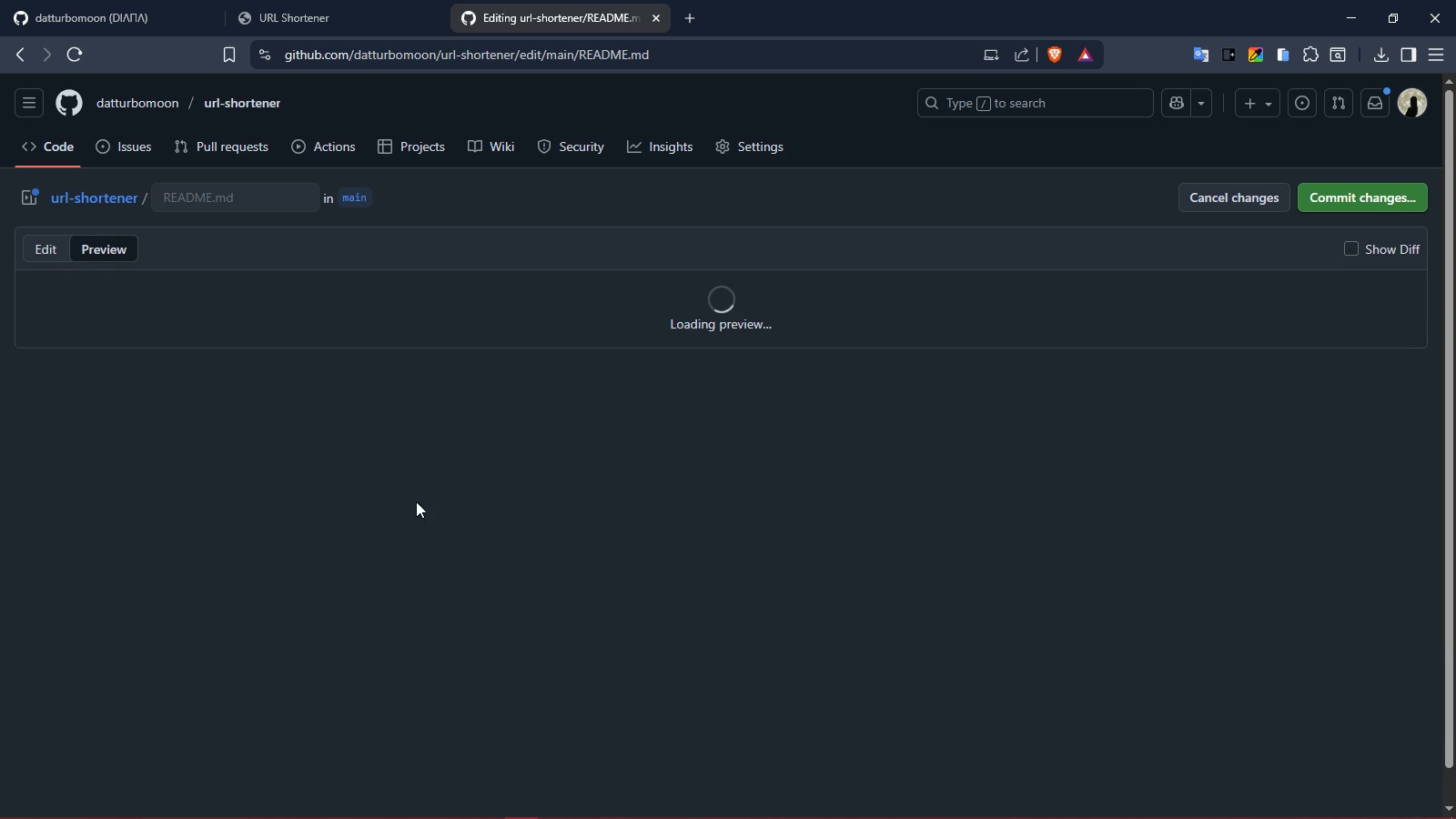 
scroll: coordinate [461, 526], scroll_direction: down, amount: 5.0
 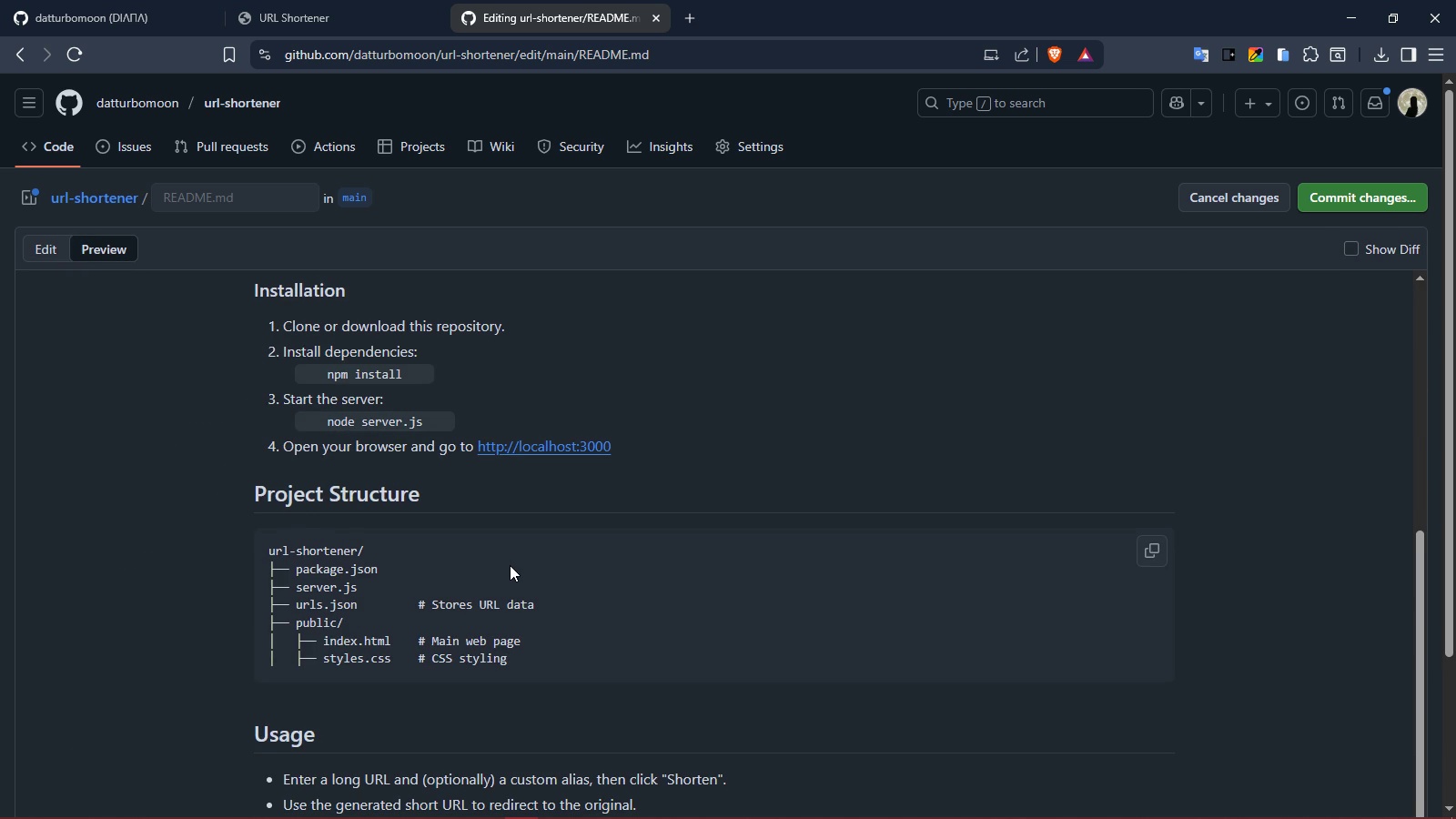 
scroll: coordinate [508, 562], scroll_direction: up, amount: 2.0
 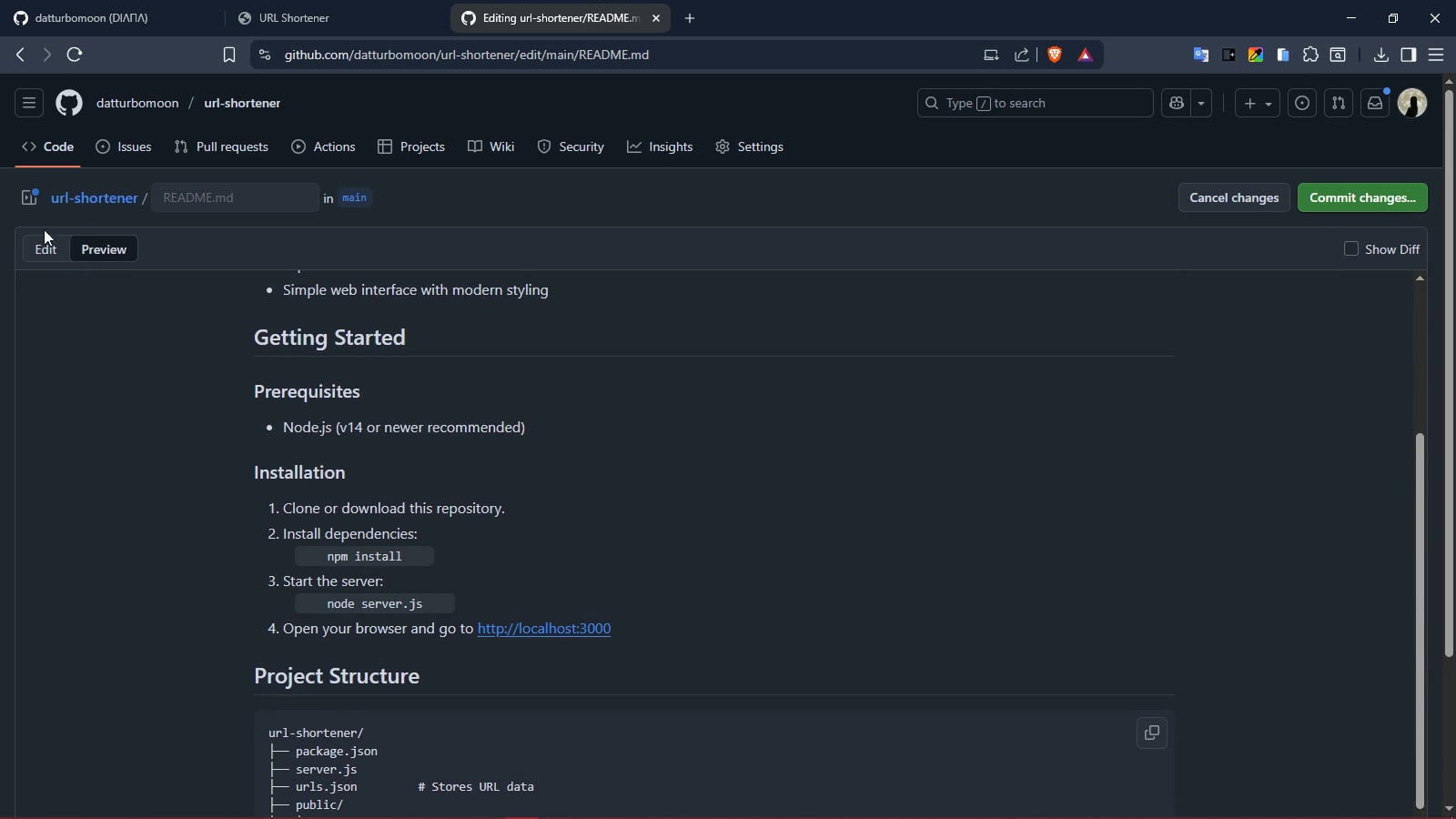 
left_click([33, 247])
 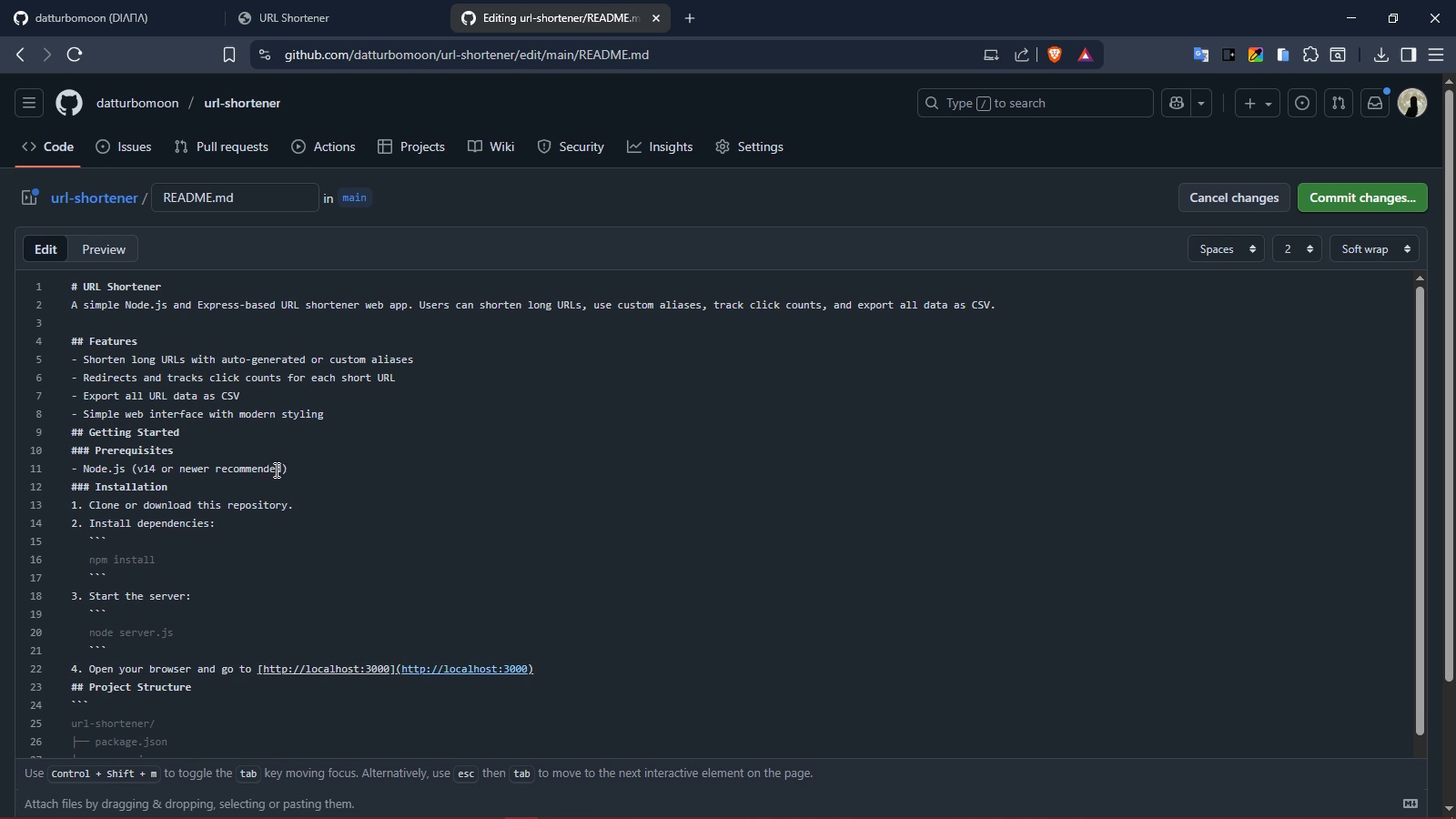 
wait(5.1)
 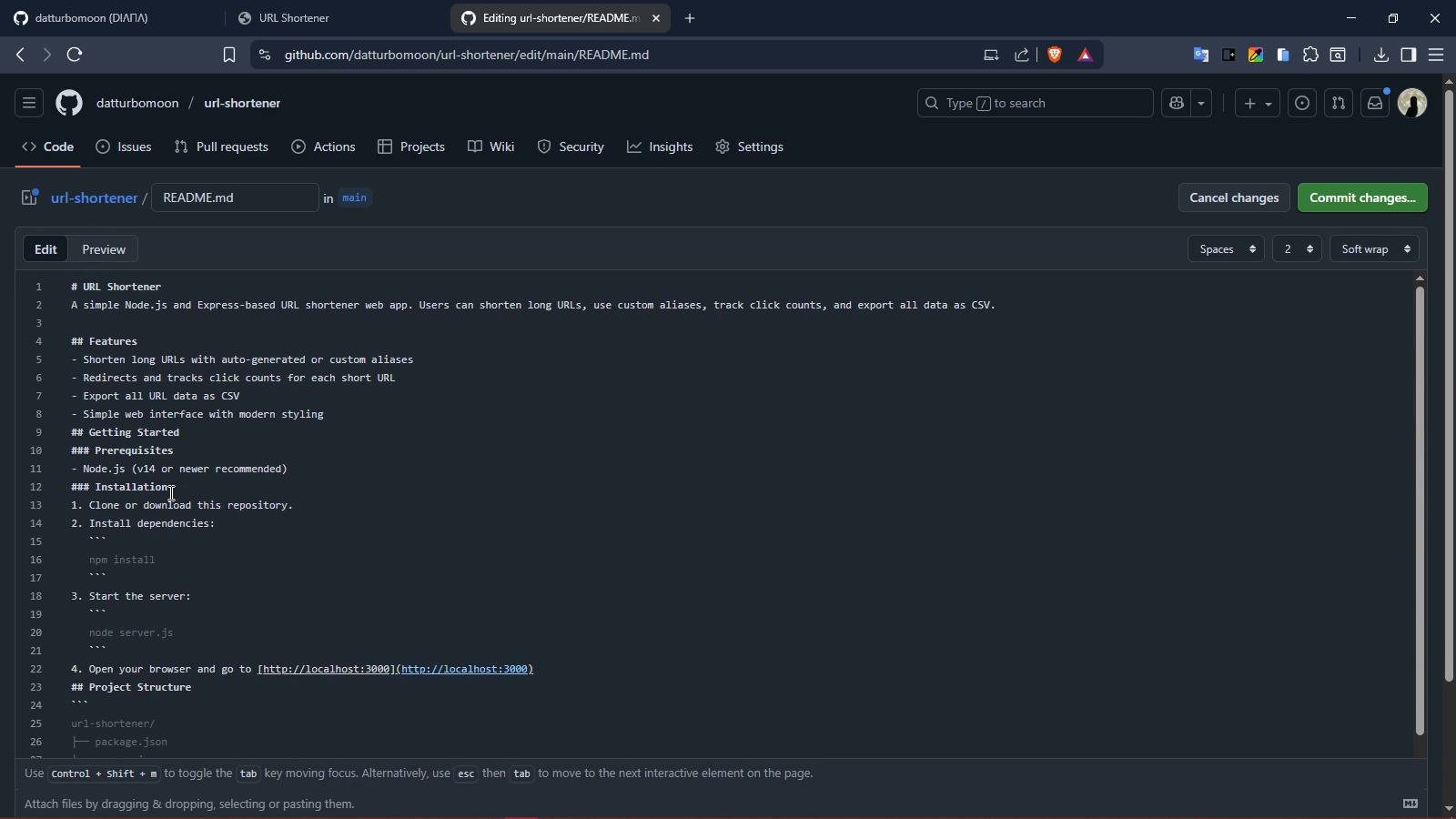 
key(Enter)
 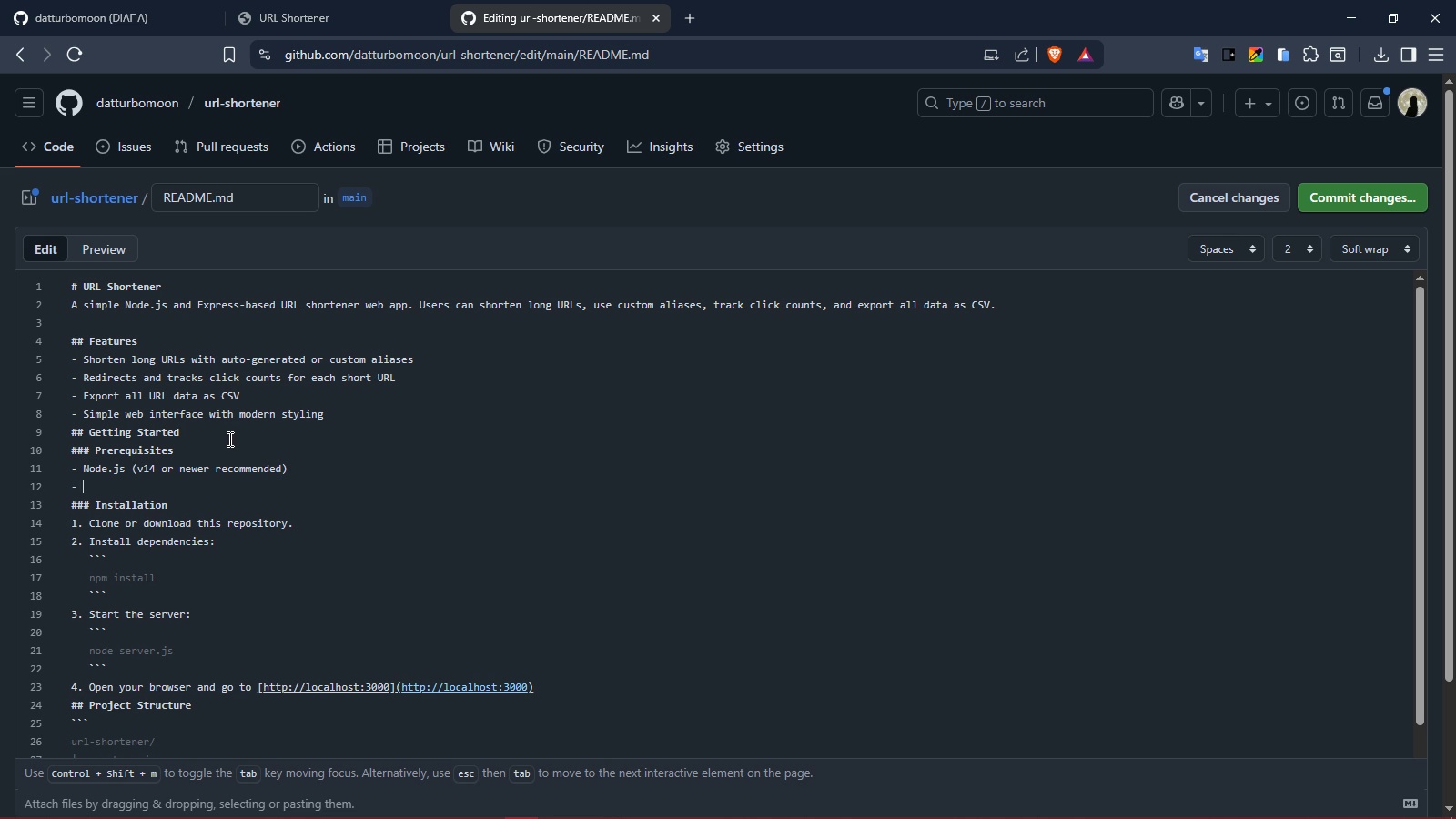 
scroll: coordinate [244, 461], scroll_direction: up, amount: 1.0
 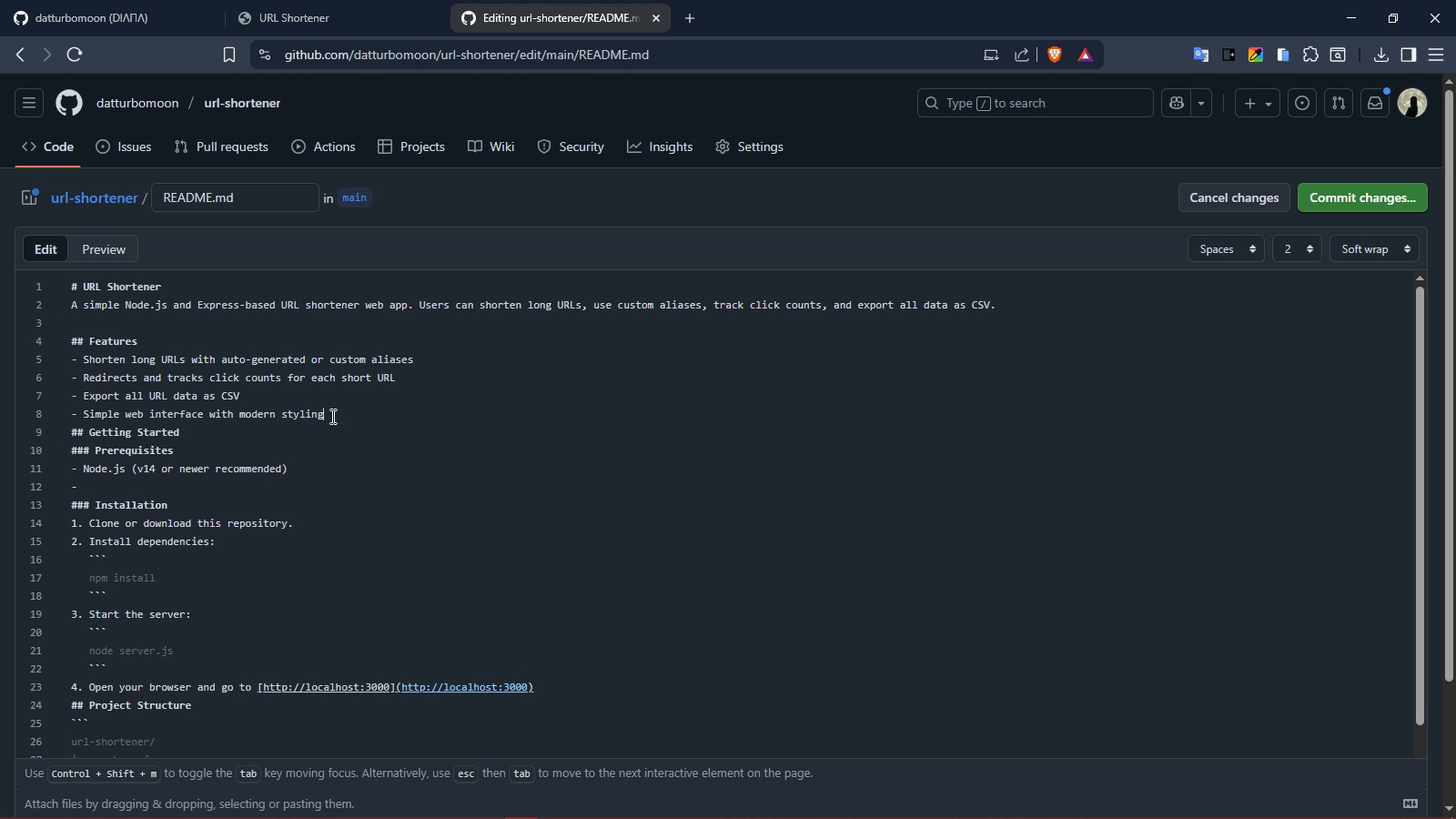 
left_click([331, 416])
 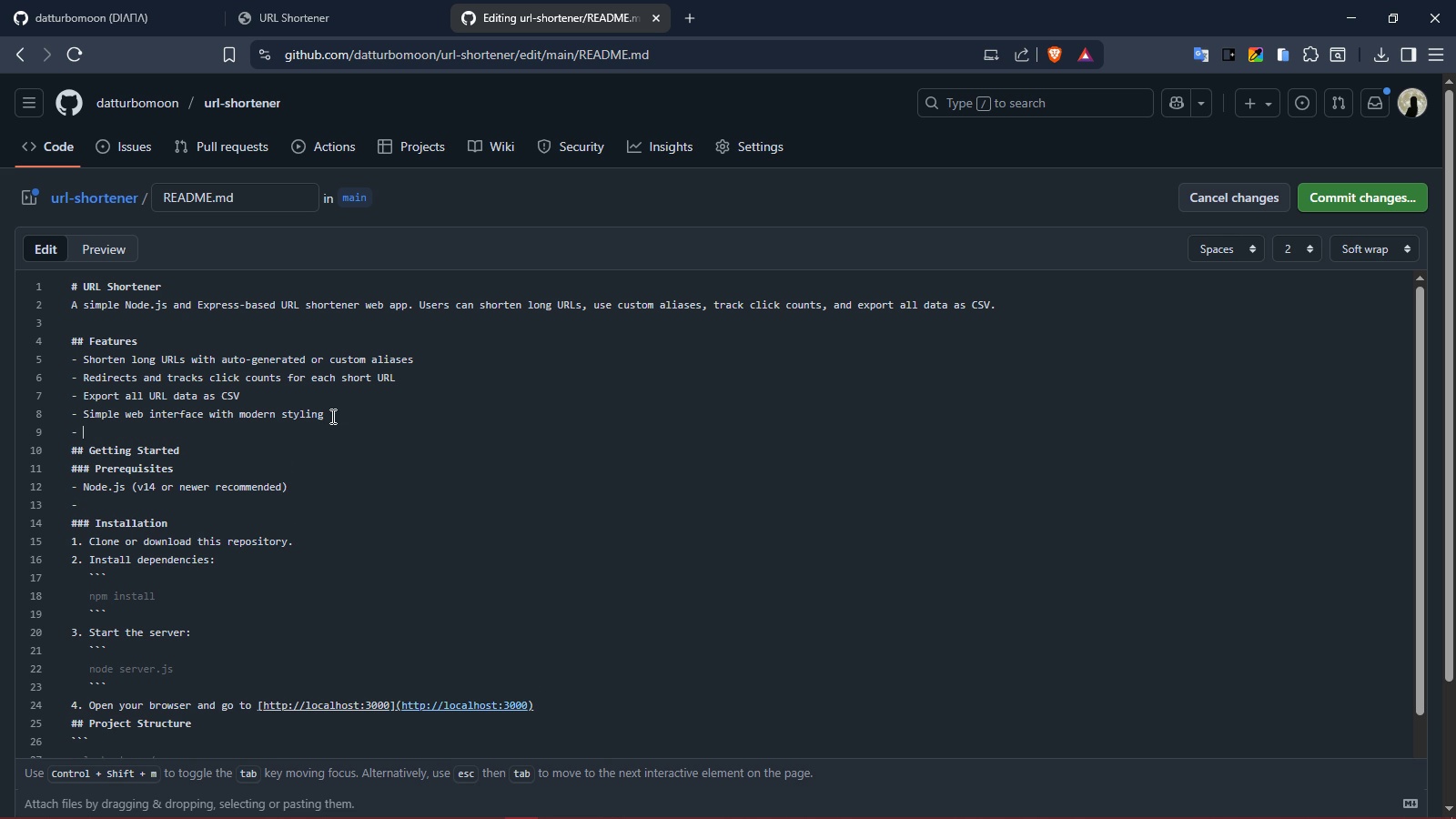 
key(Enter)
 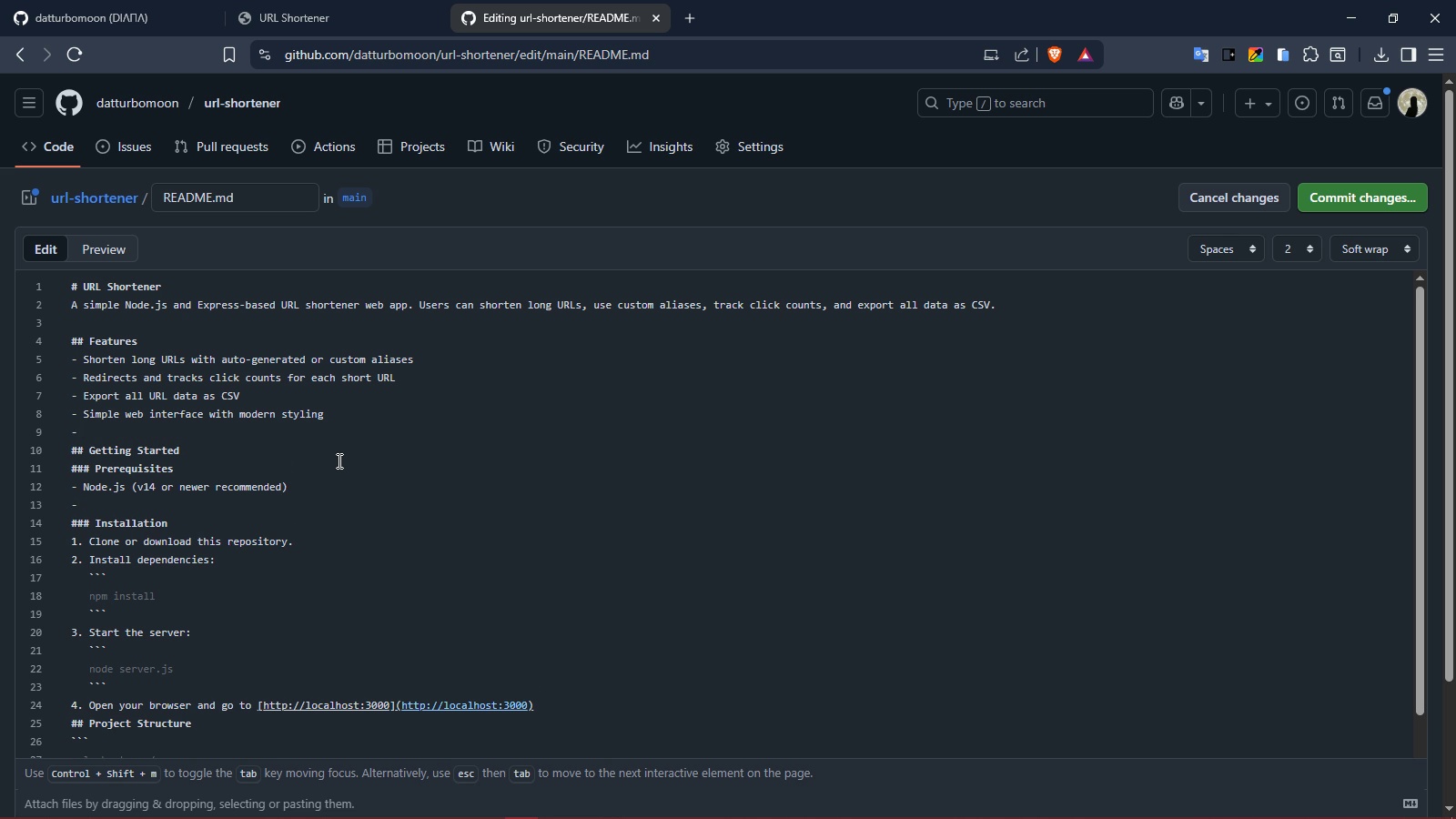 
scroll: coordinate [338, 460], scroll_direction: up, amount: 1.0
 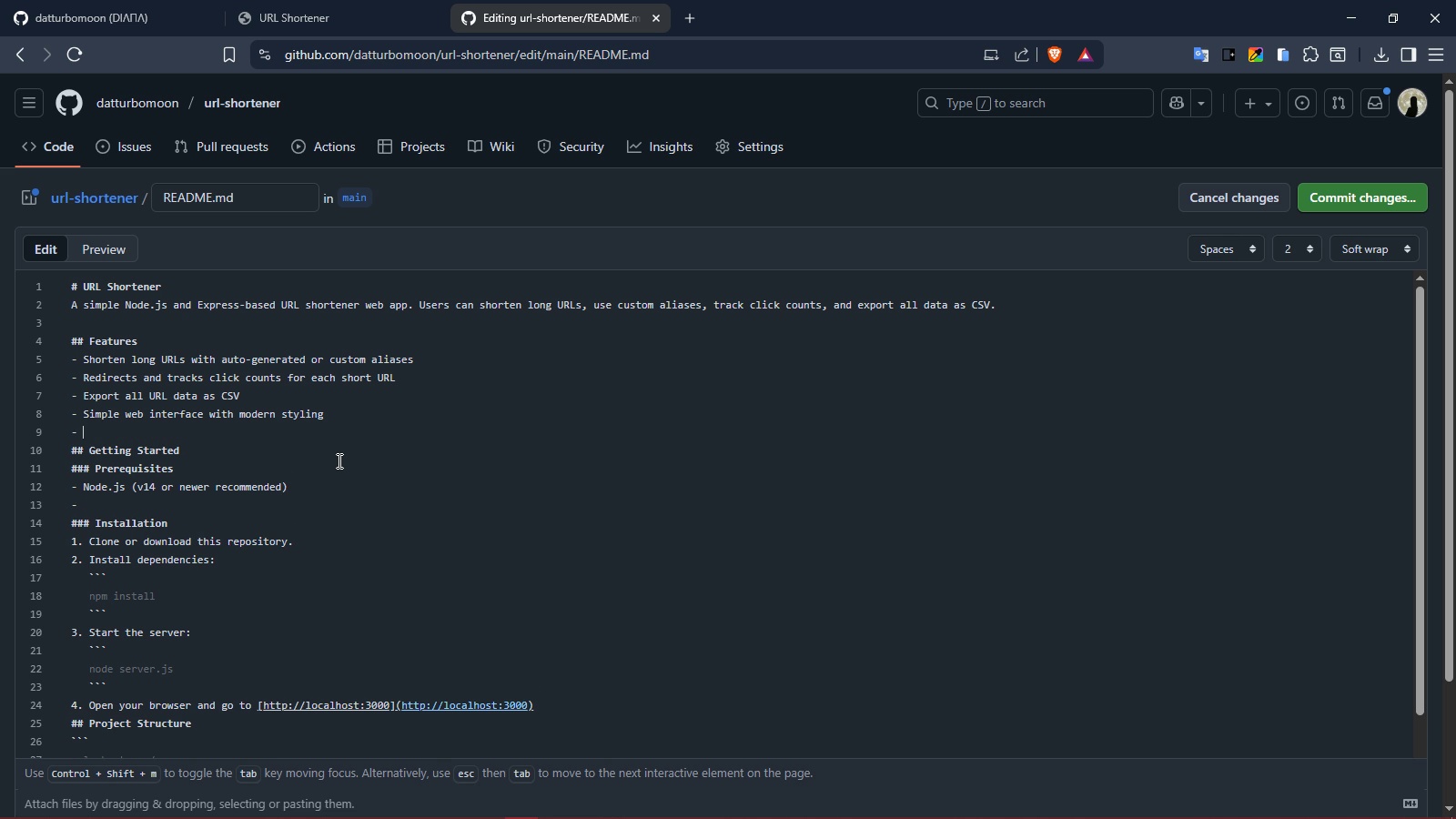 
key(Enter)